 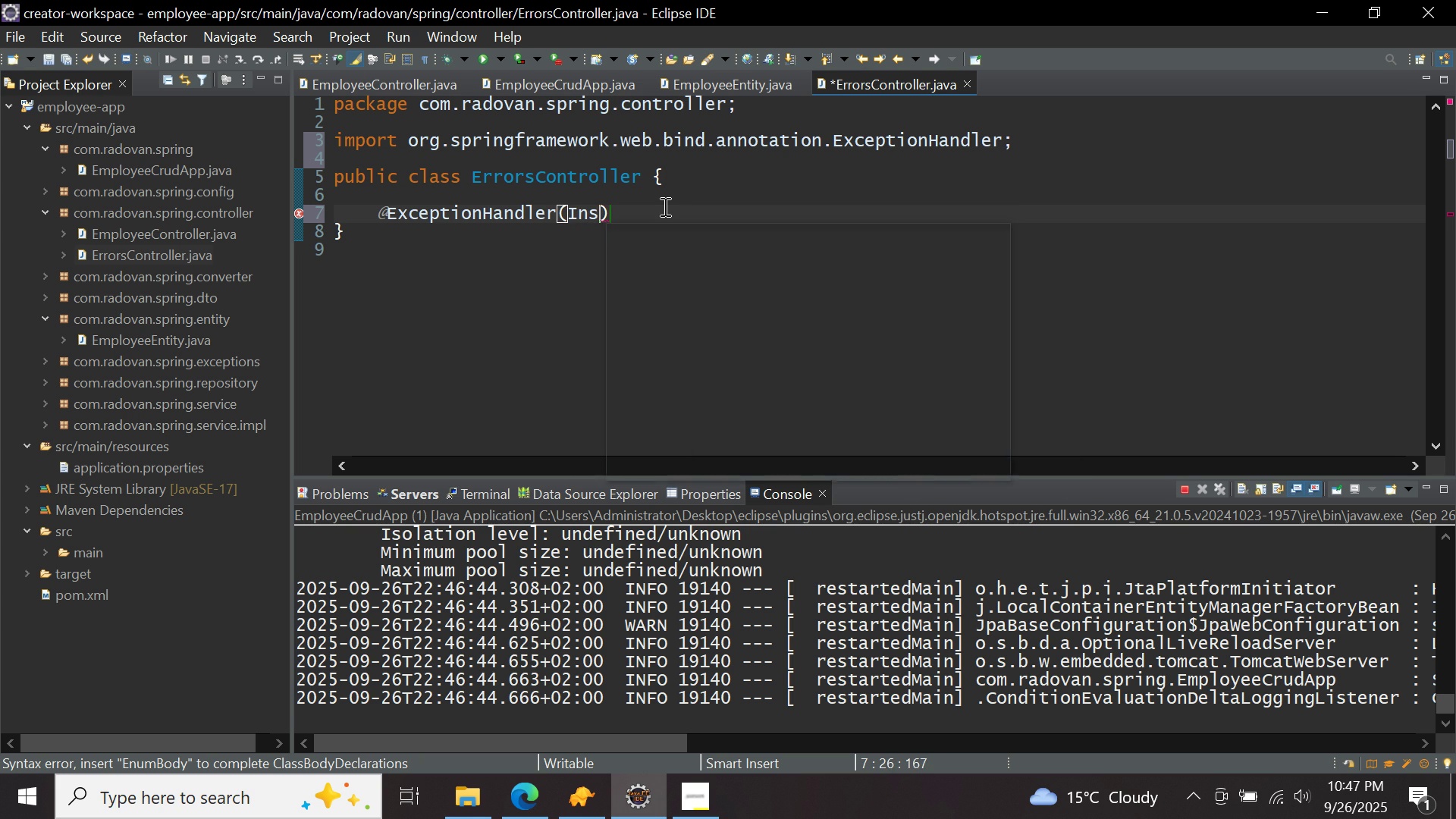 
key(Control+ControlLeft)
 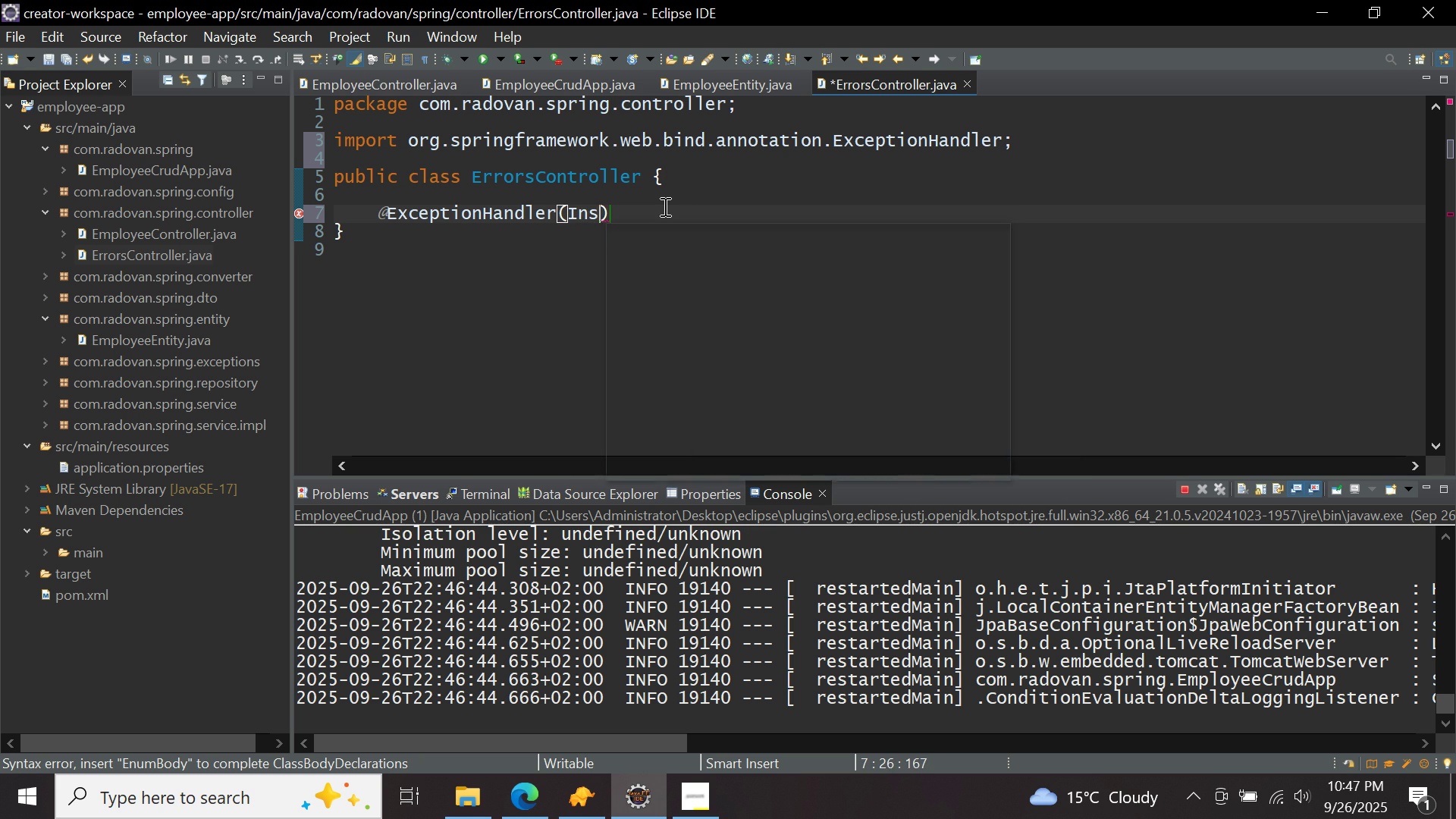 
key(Control+Space)
 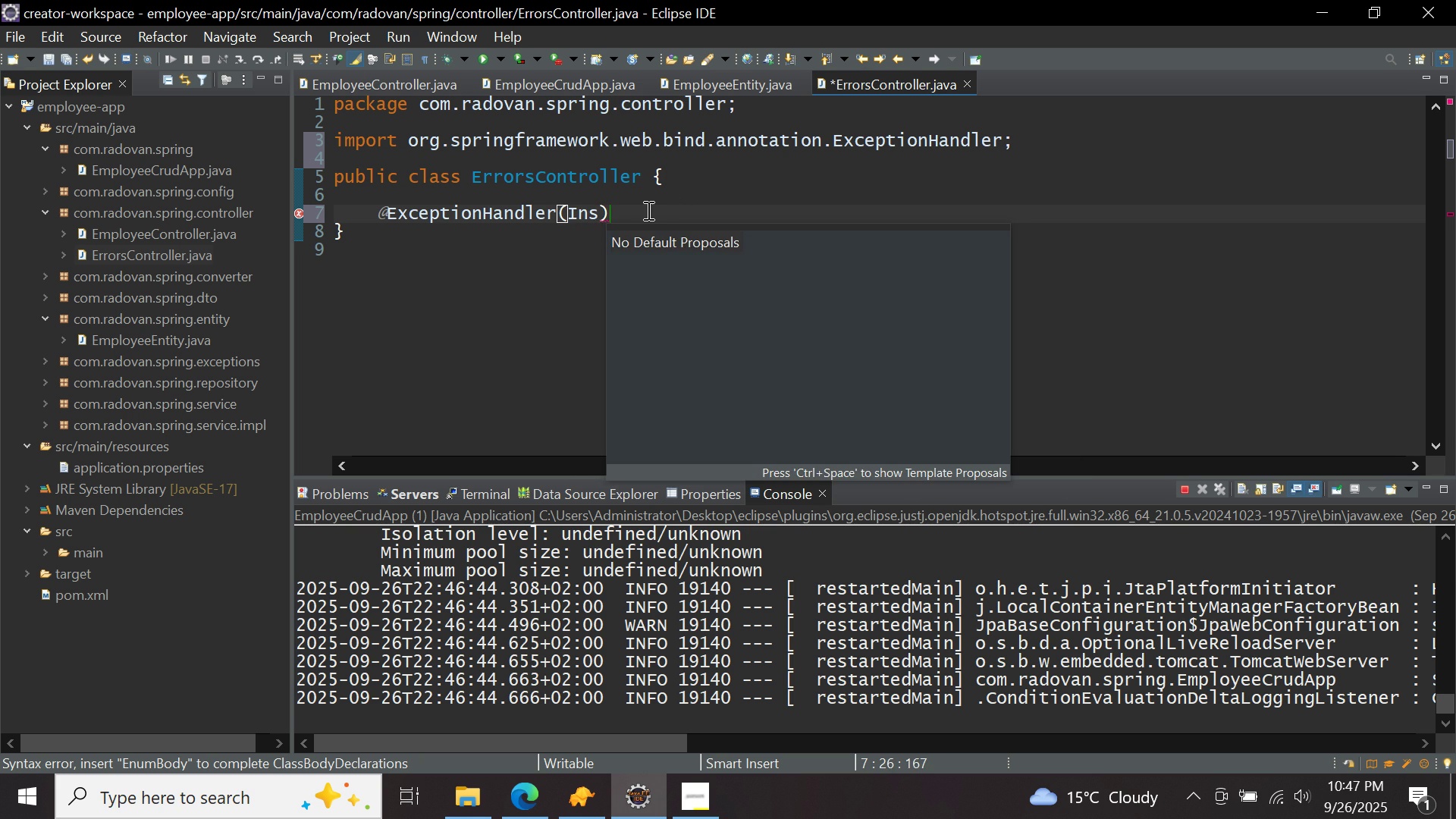 
left_click([647, 210])
 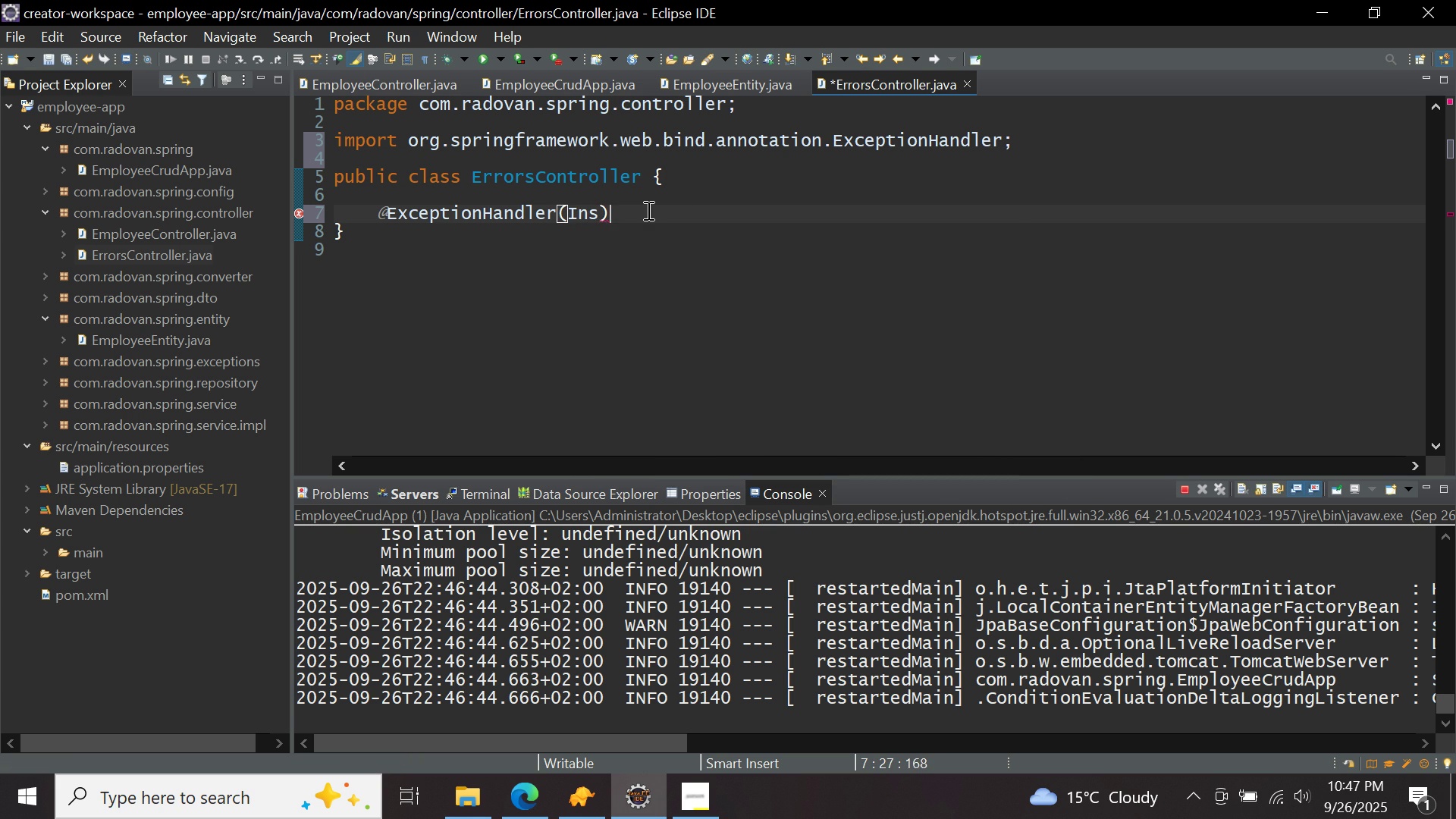 
key(Backspace)
 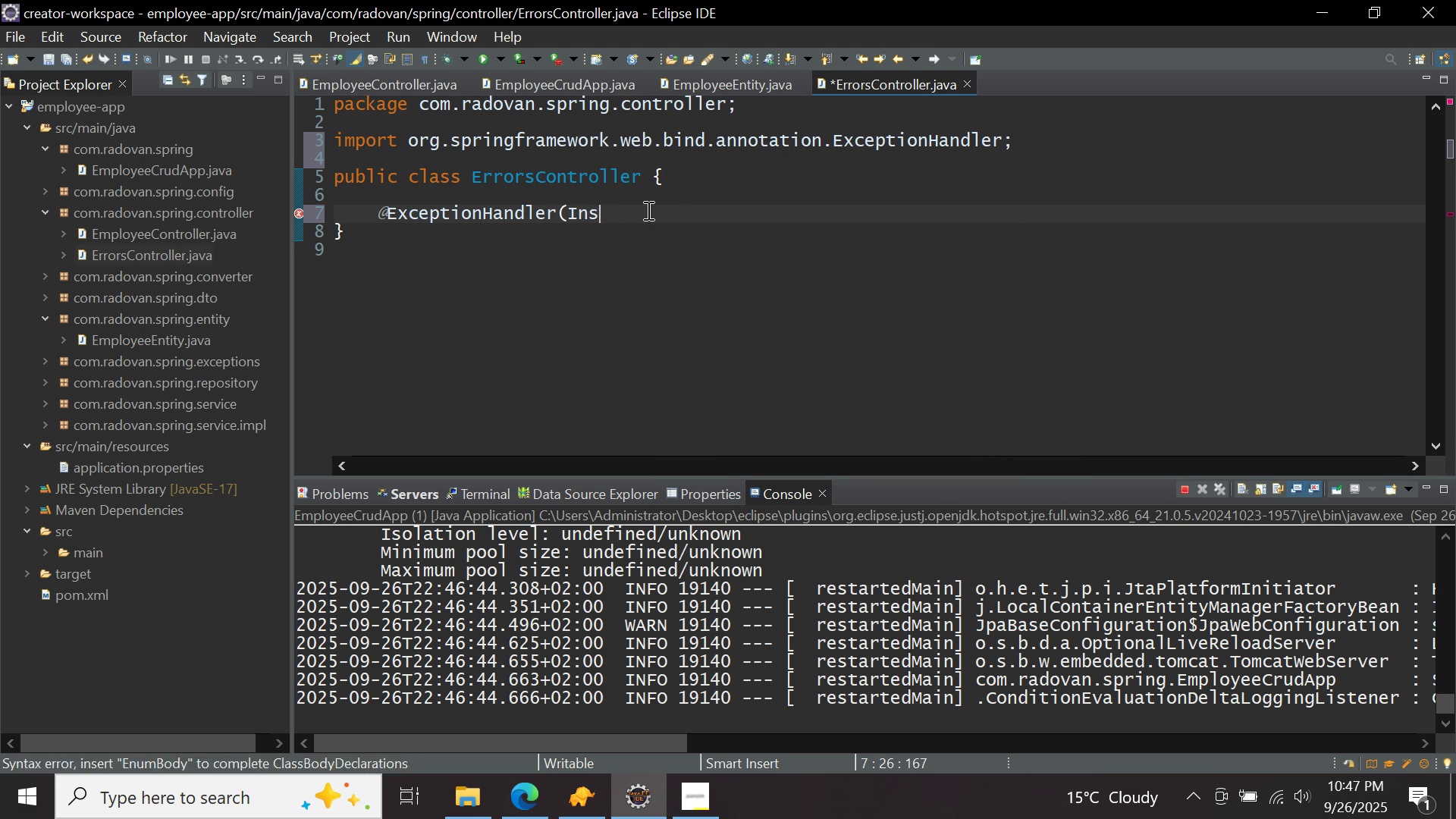 
key(Backspace)
 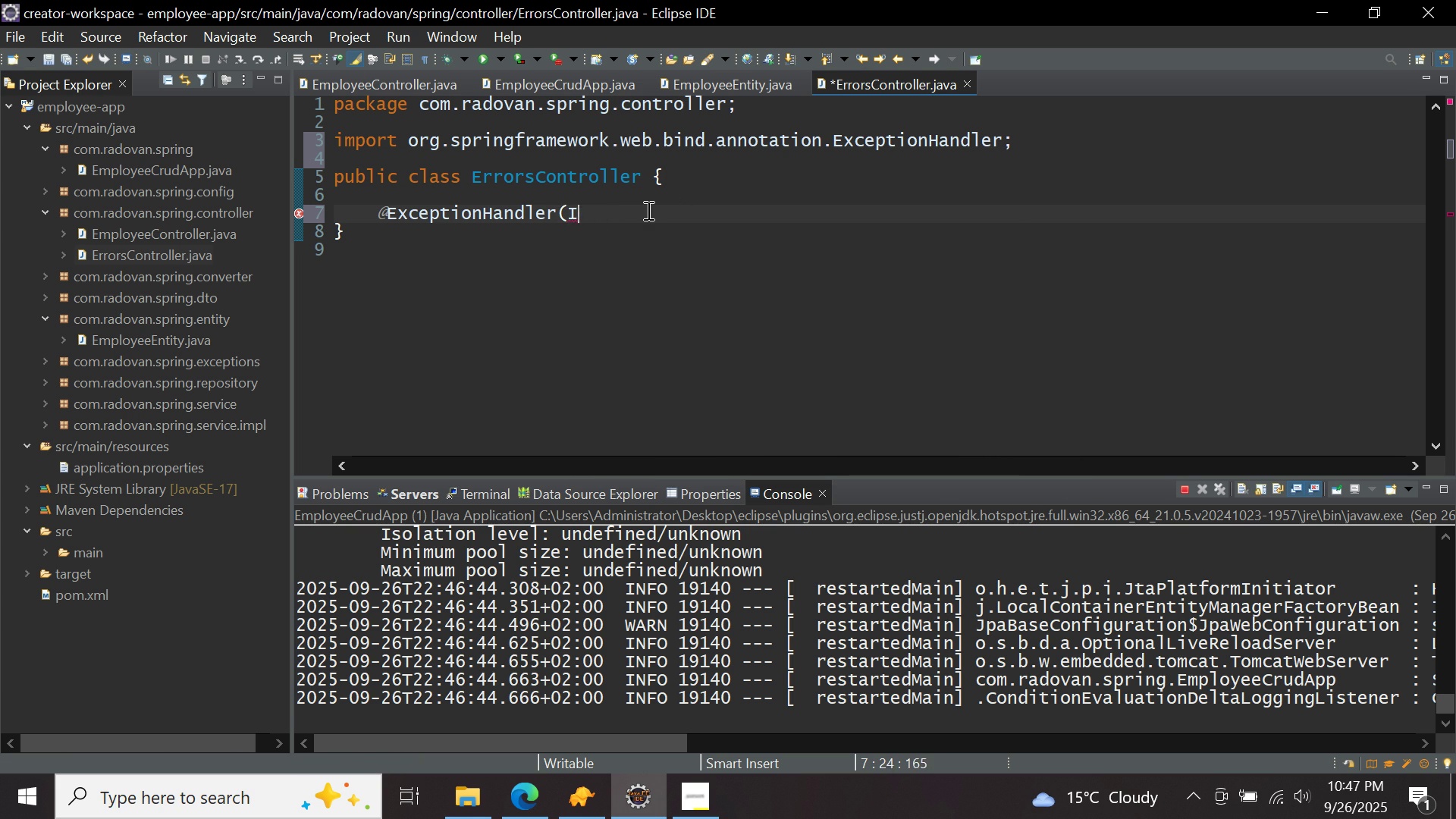 
key(Backspace)
 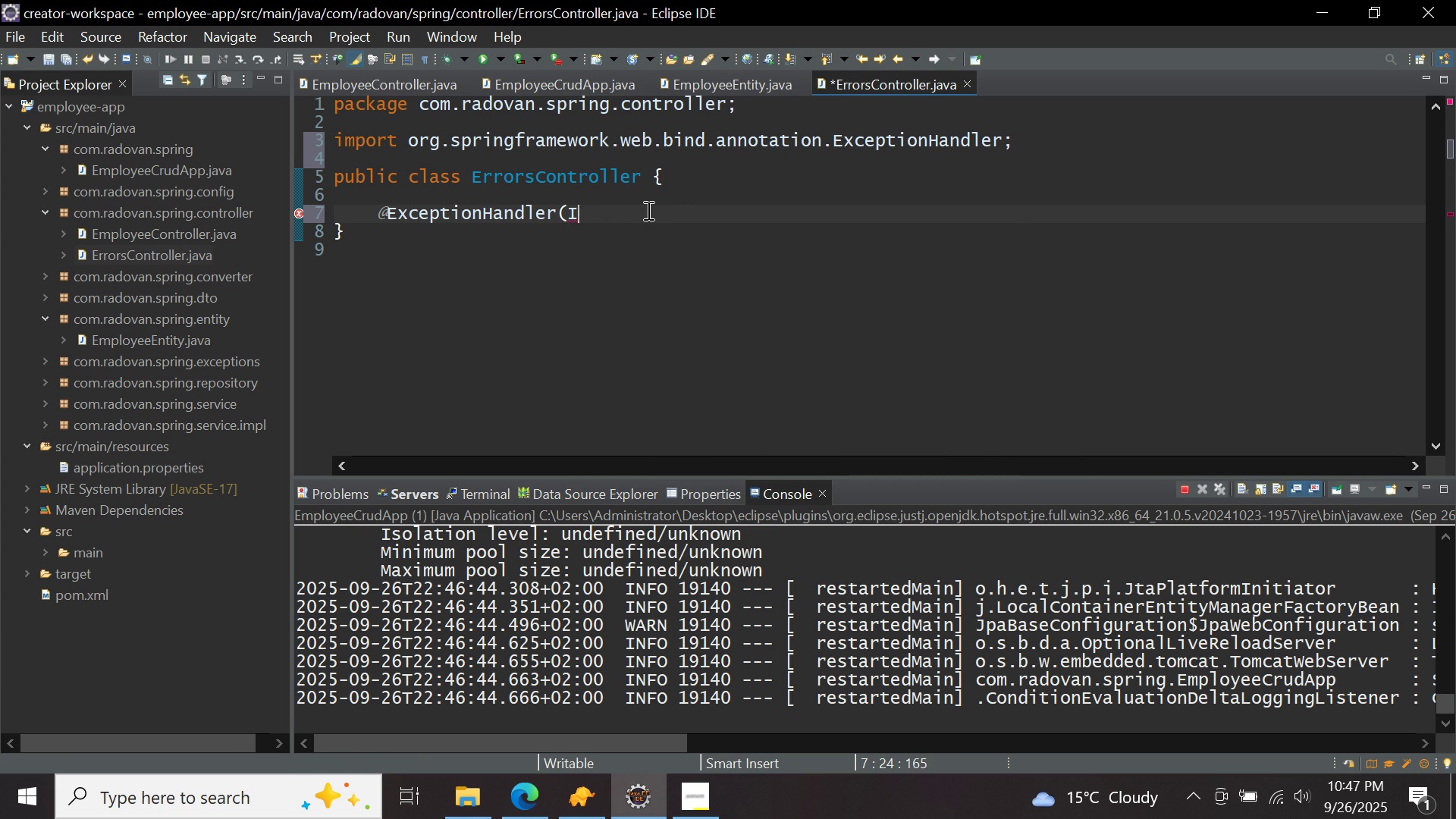 
key(Backspace)
 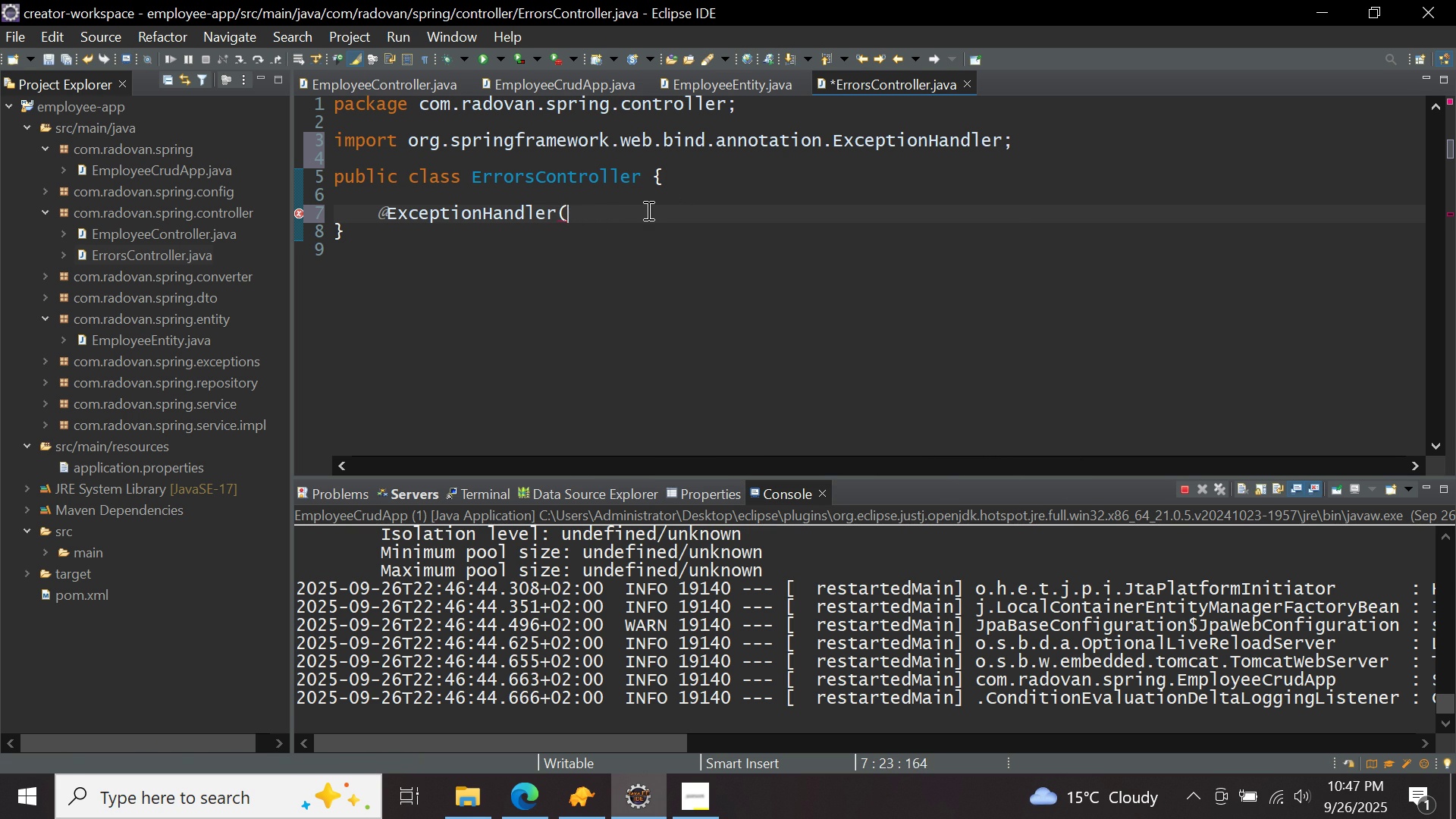 
key(Backspace)
 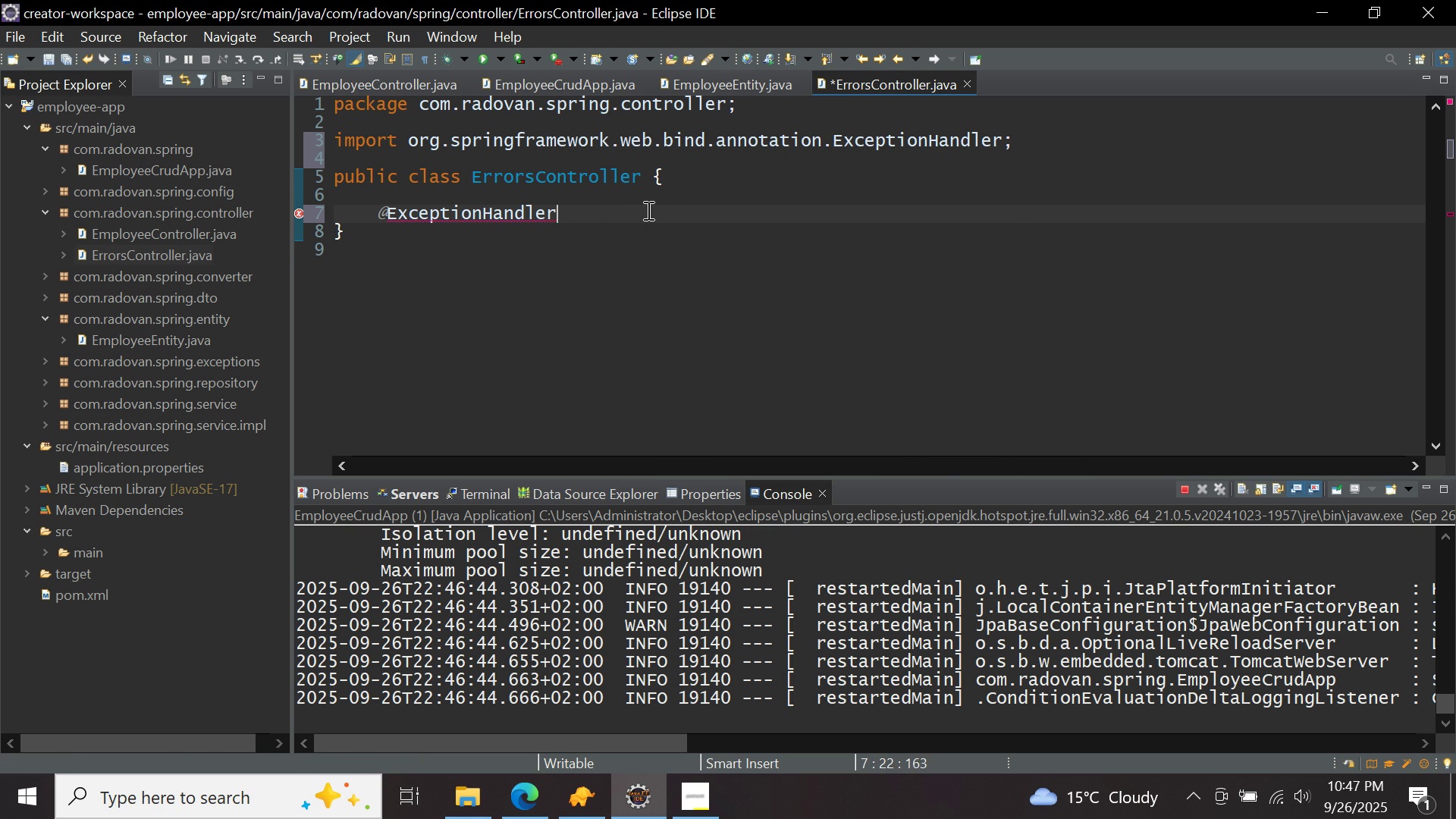 
key(Enter)
 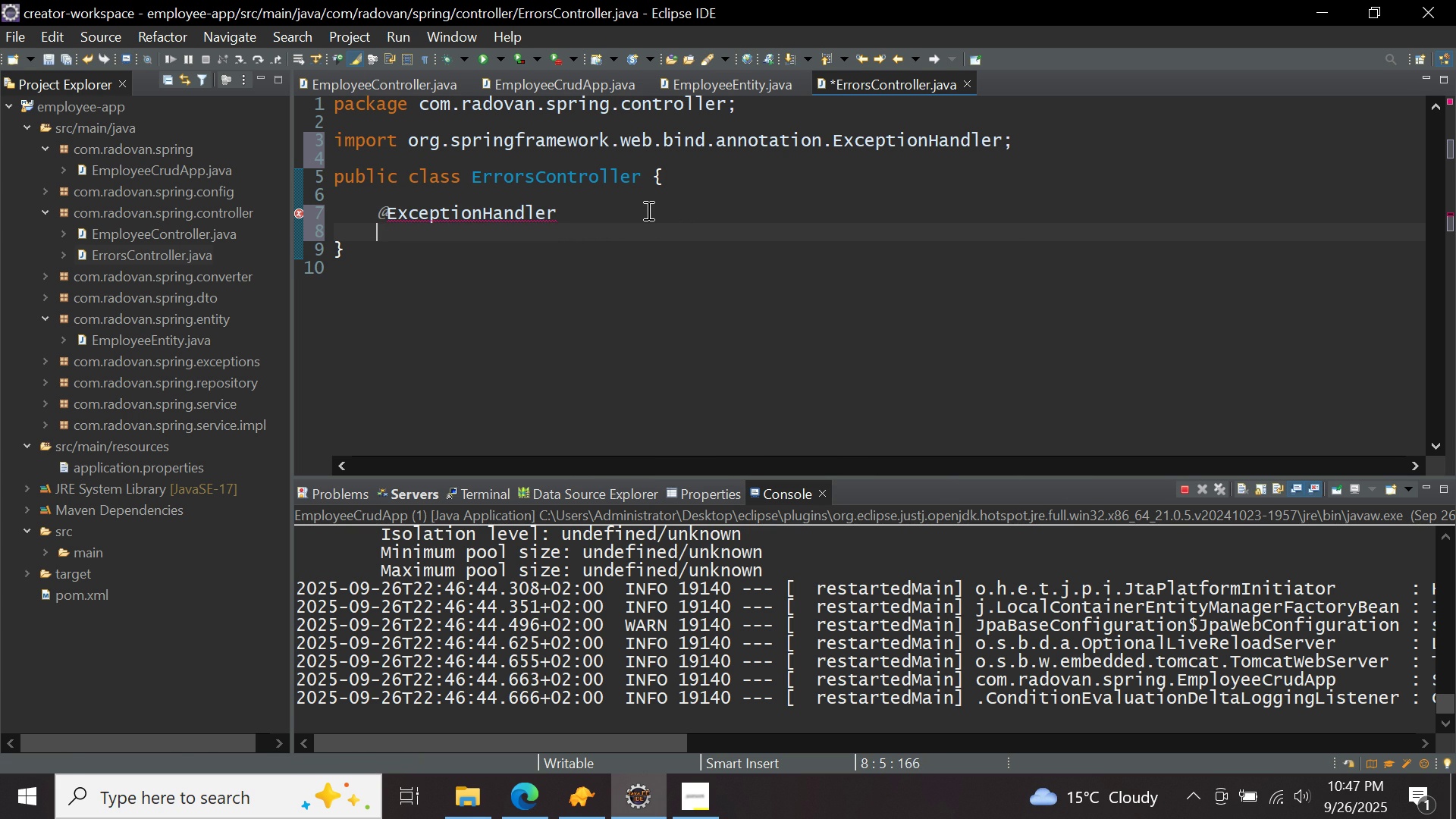 
type(pub)
 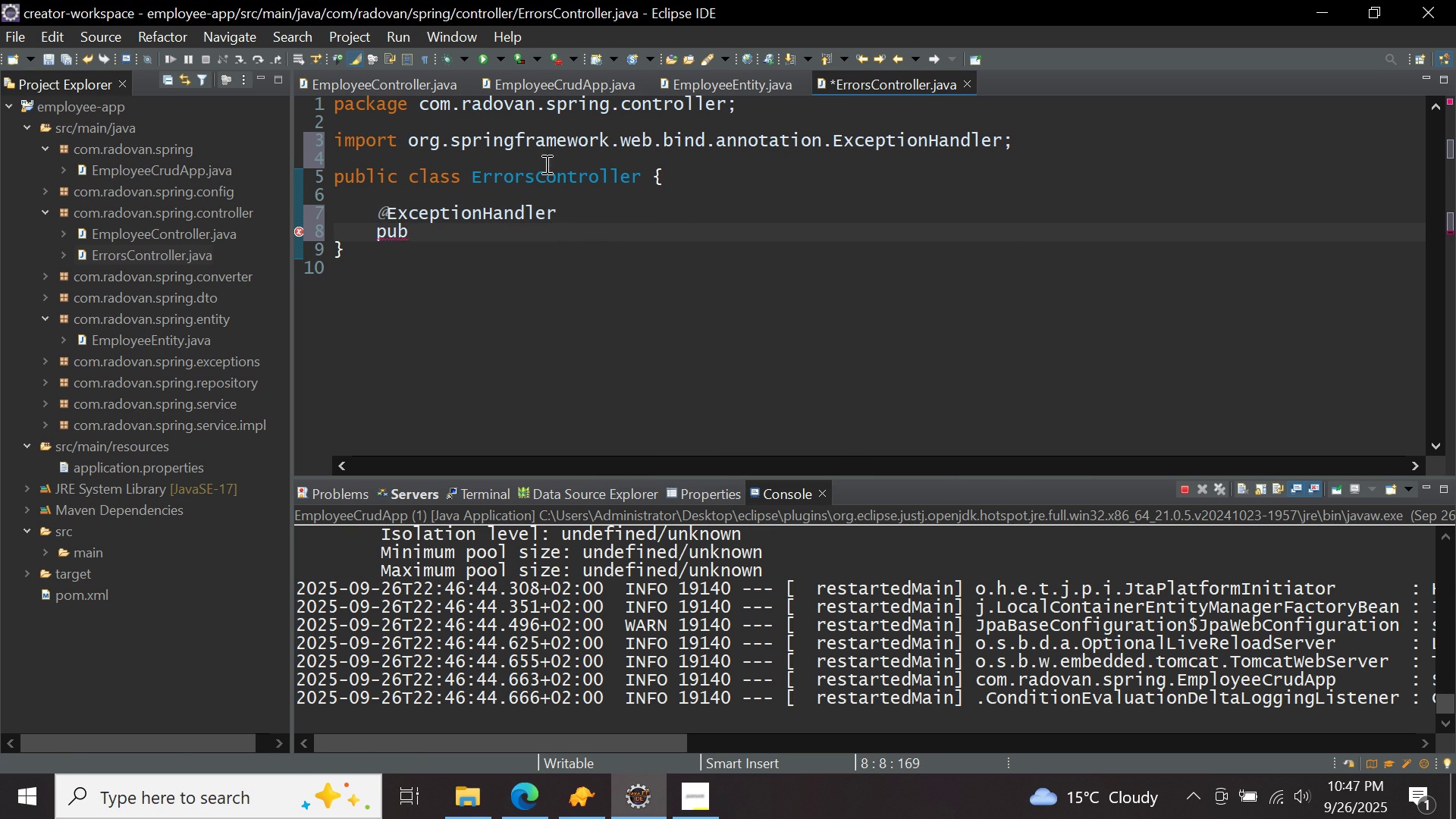 
left_click([545, 164])
 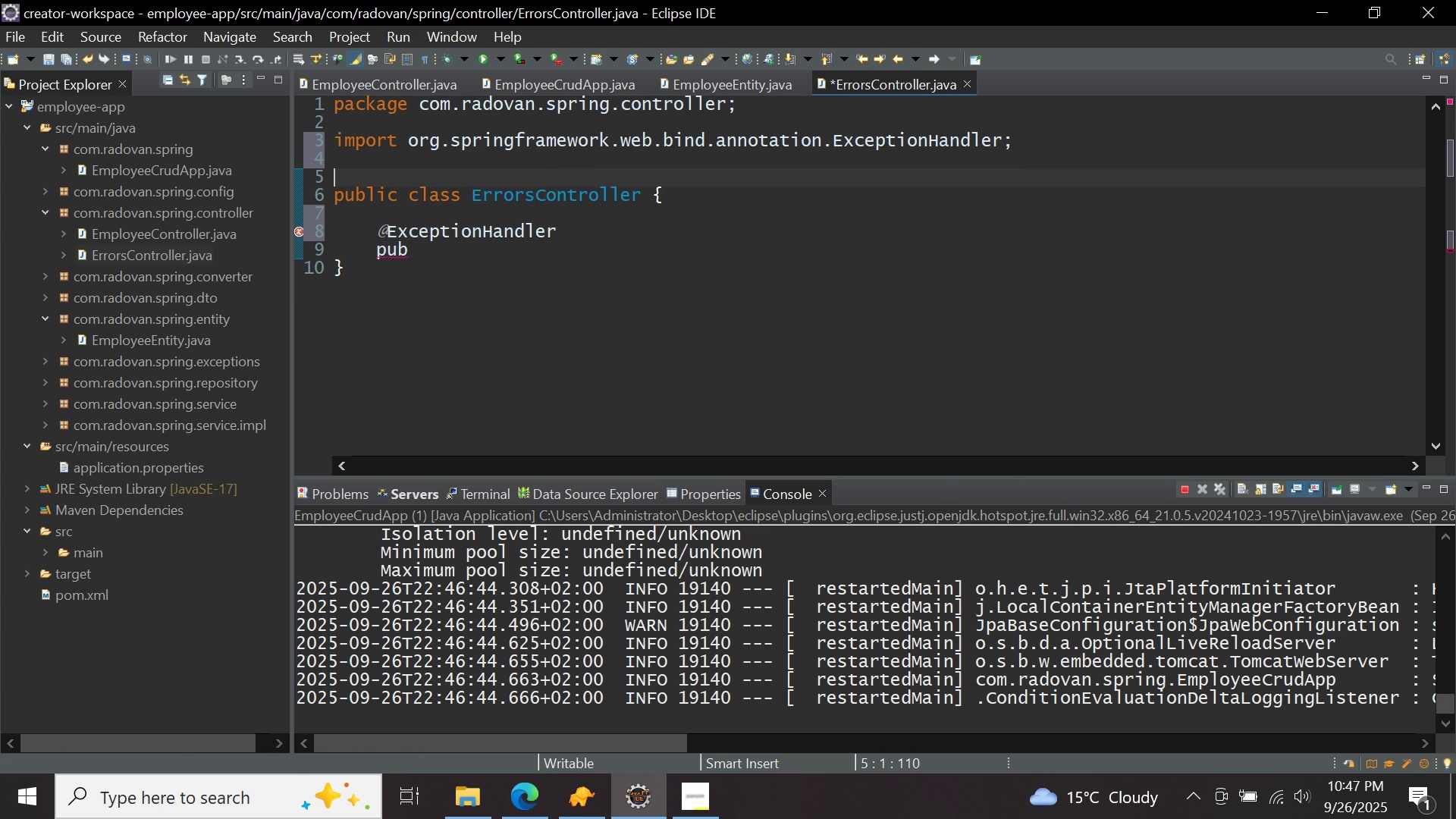 
key(Enter)